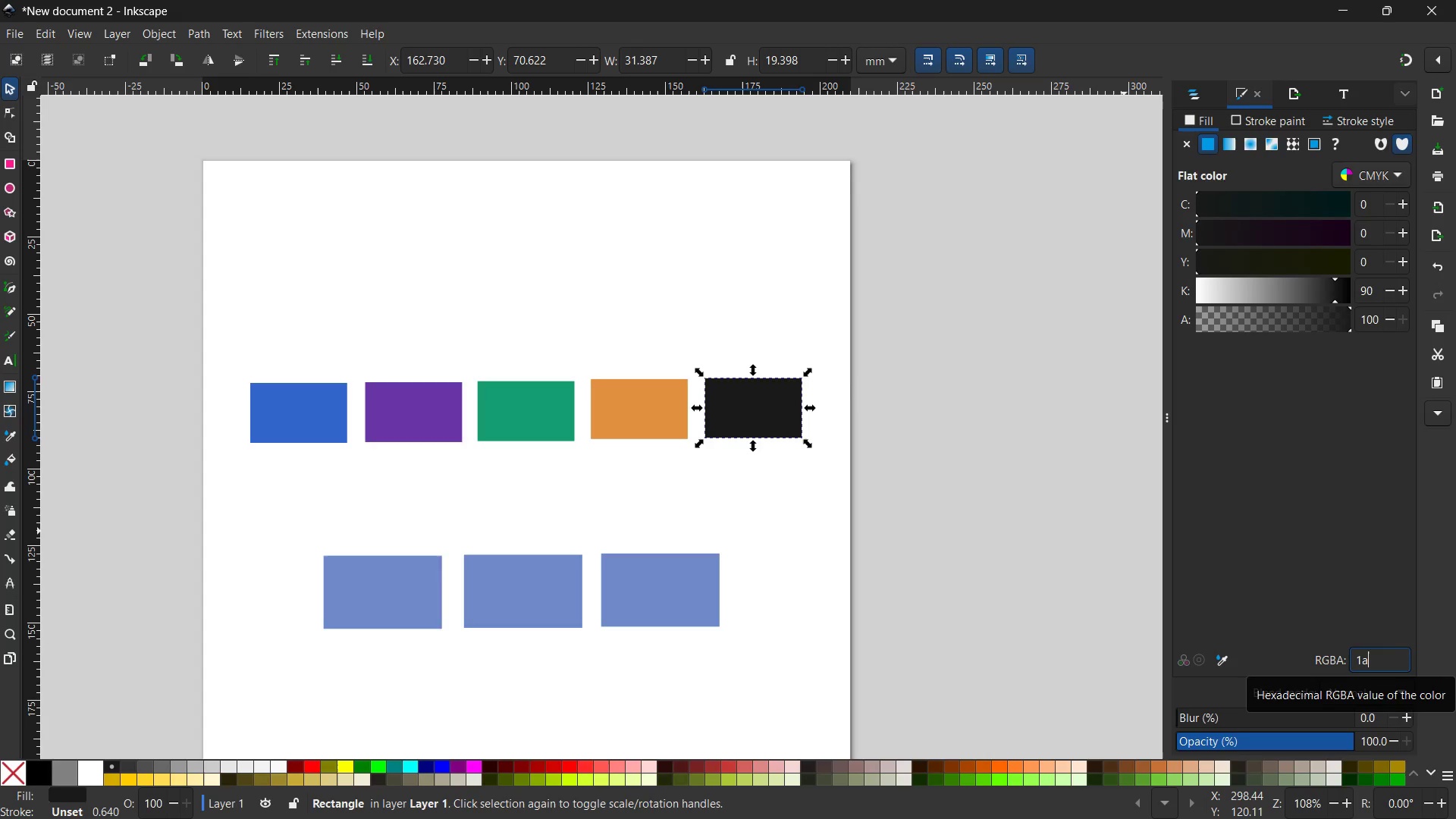 
key(Numpad1)
 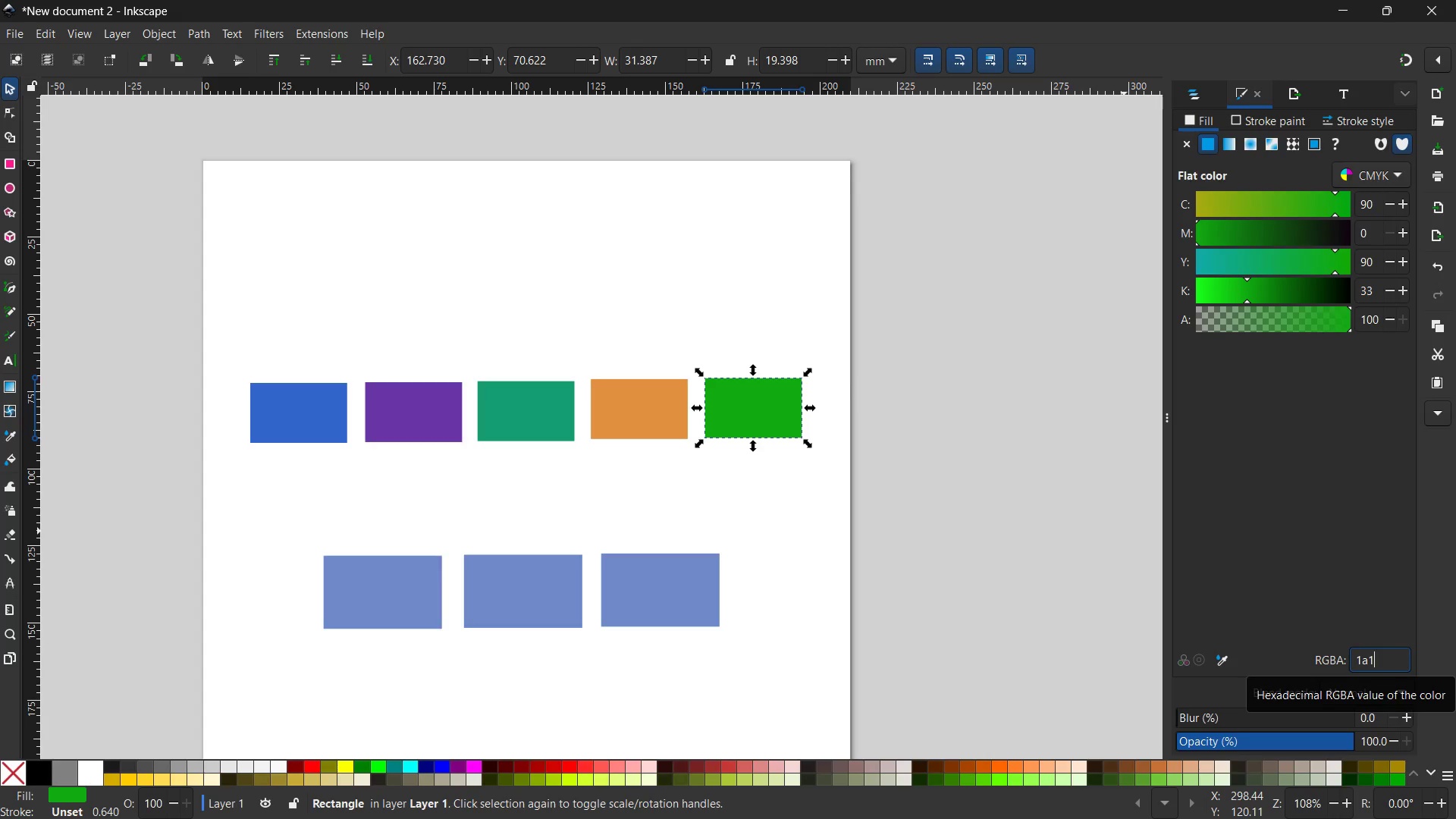 
key(E)
 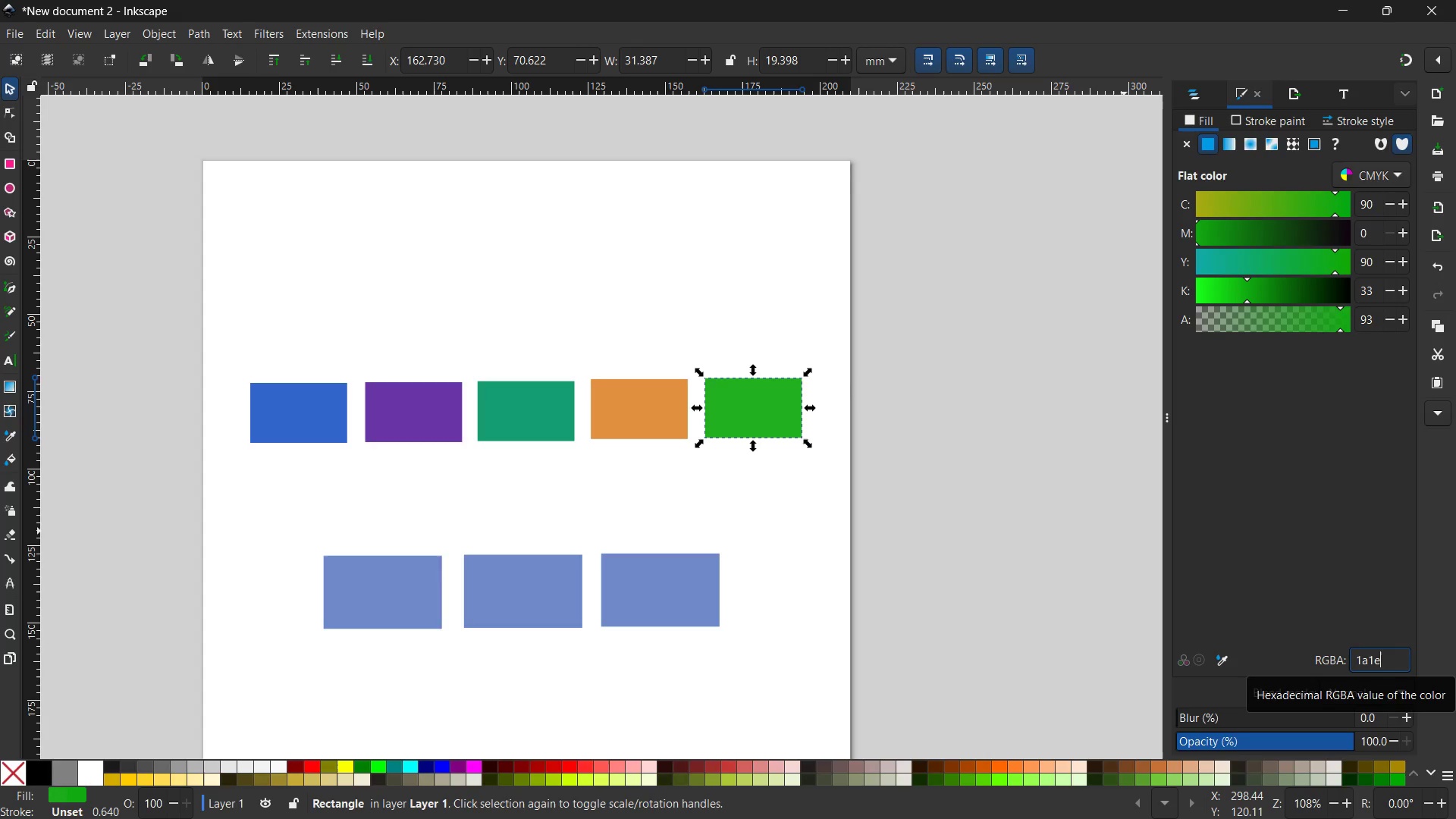 
key(Numpad2)
 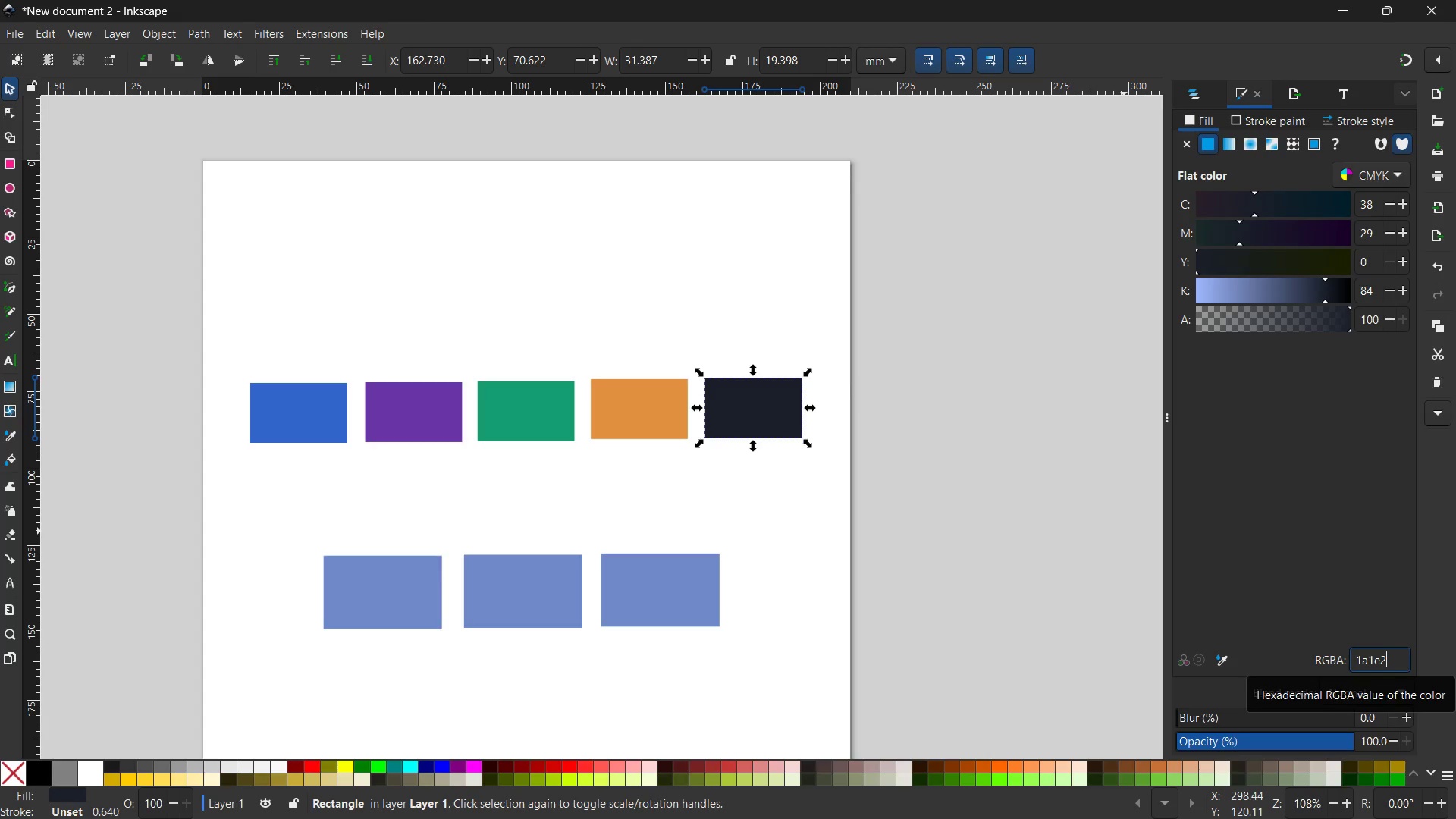 
key(B)
 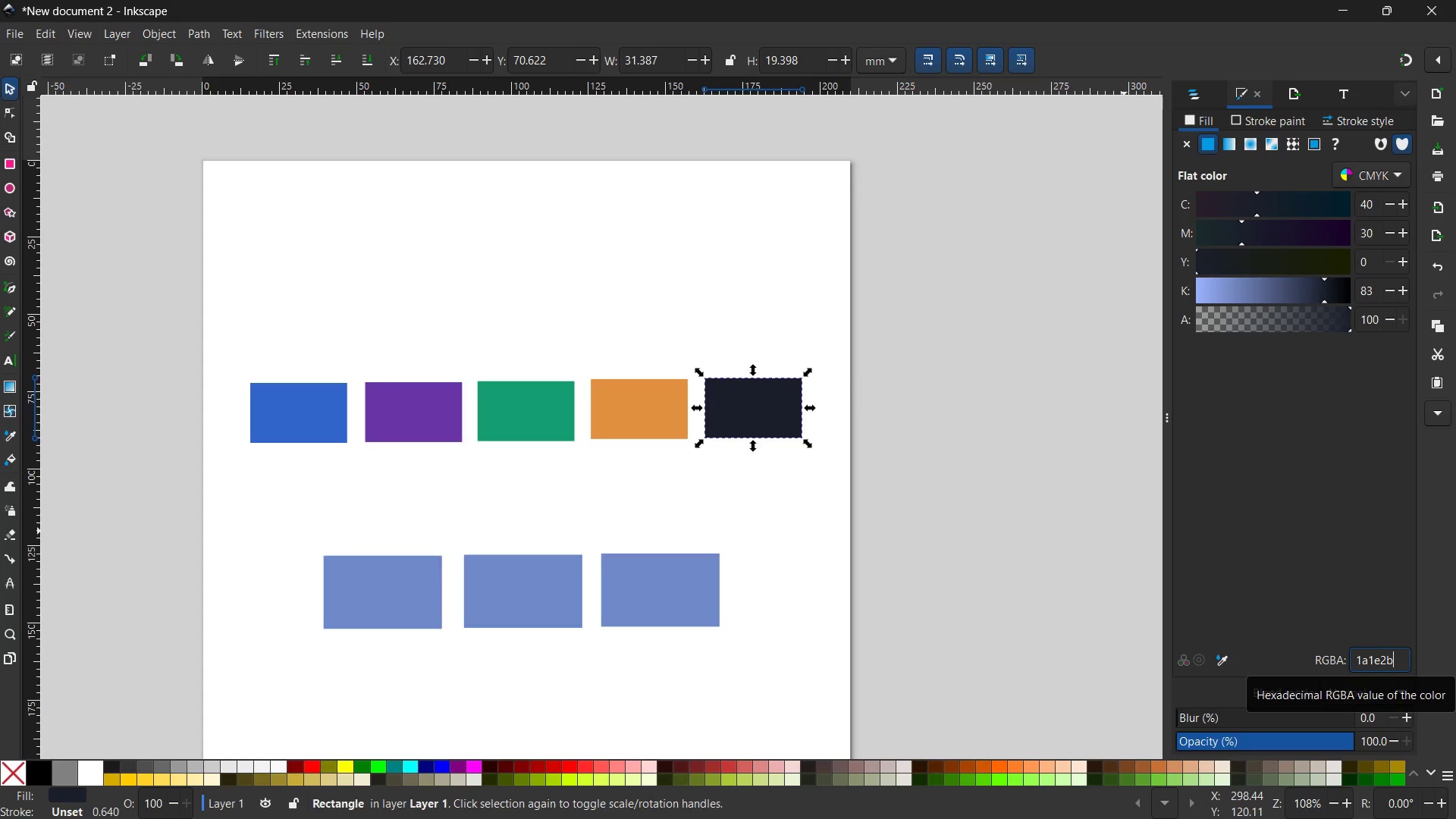 
key(Enter)
 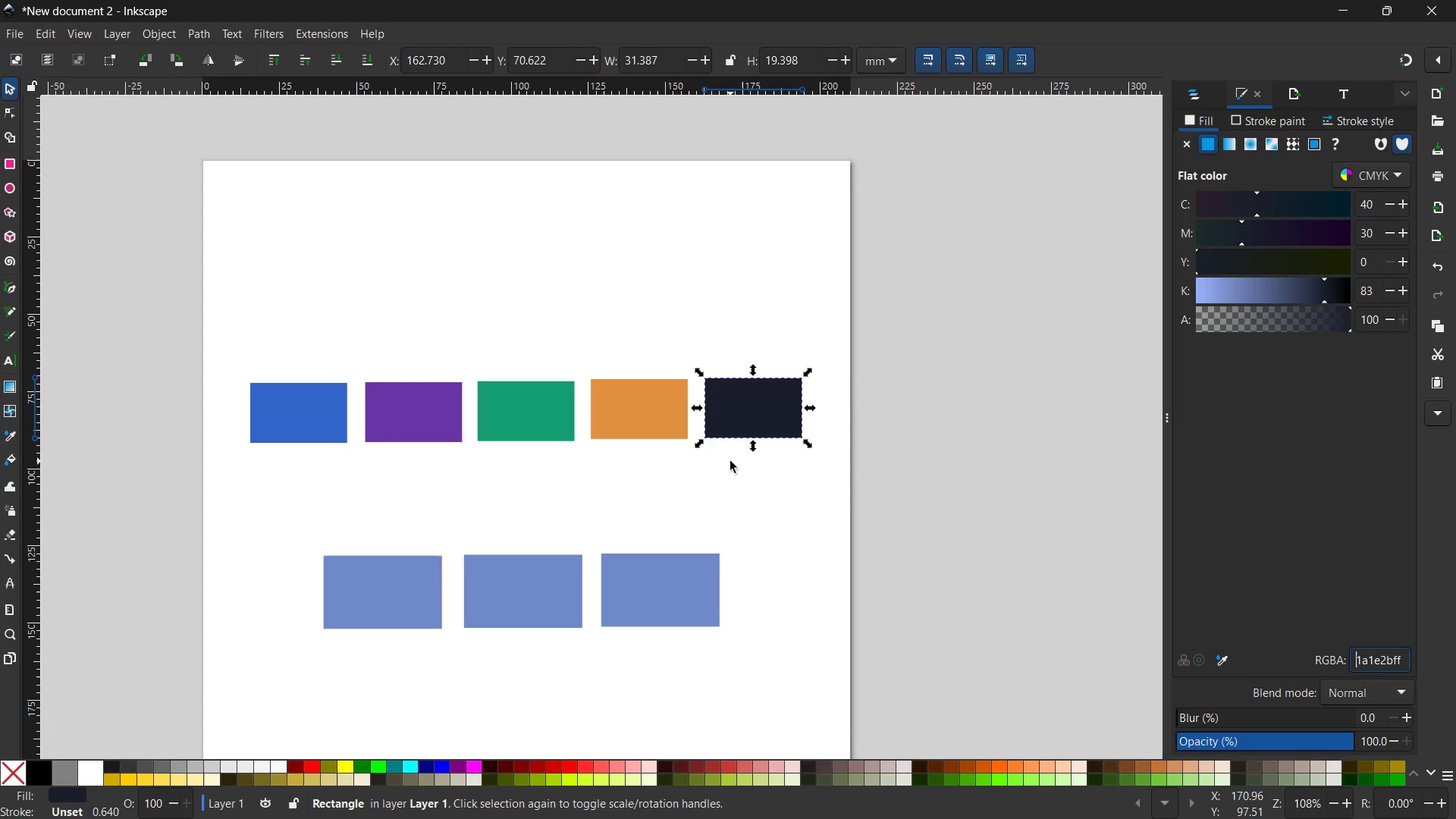 
wait(9.77)
 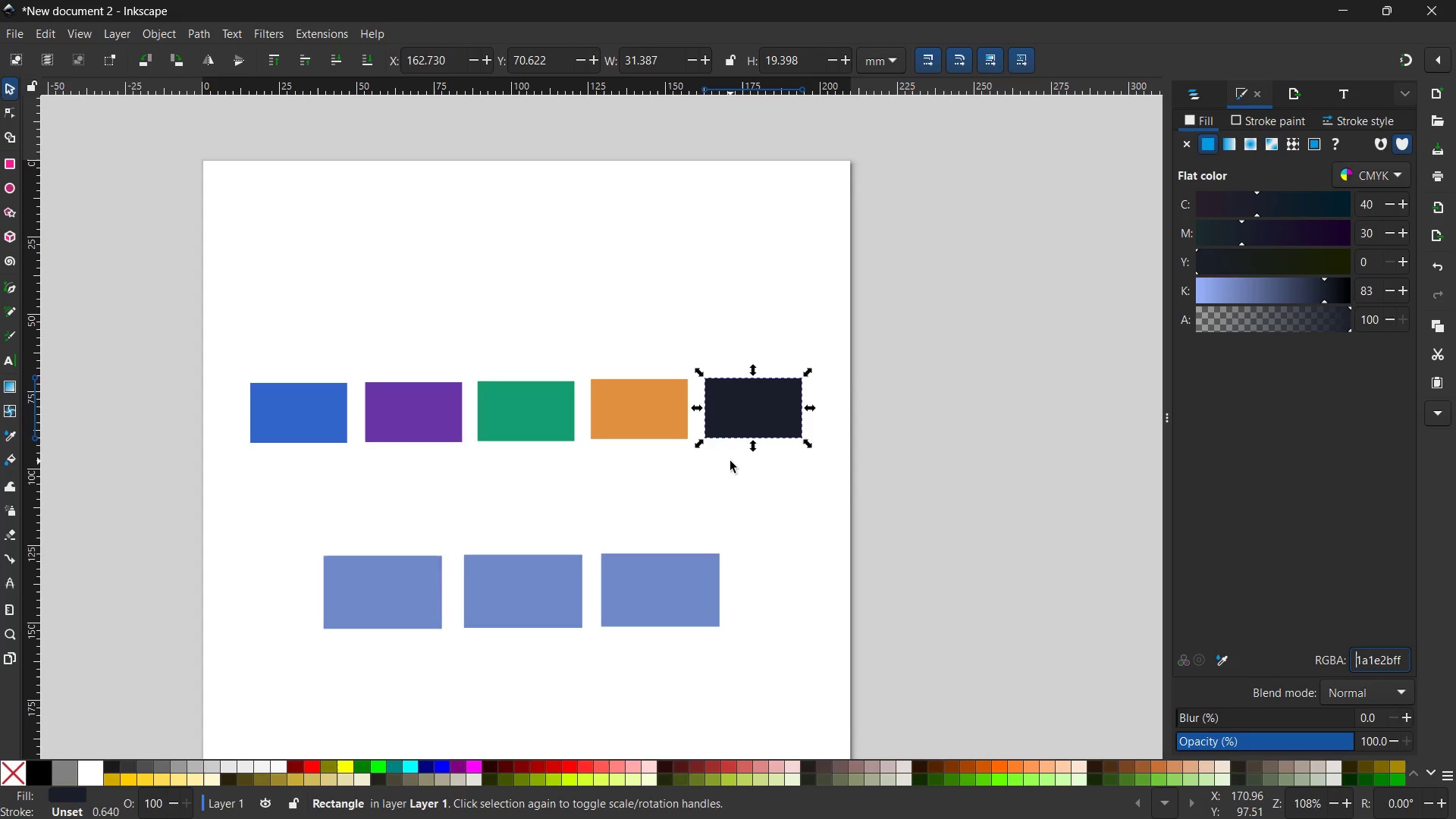 
left_click([687, 577])
 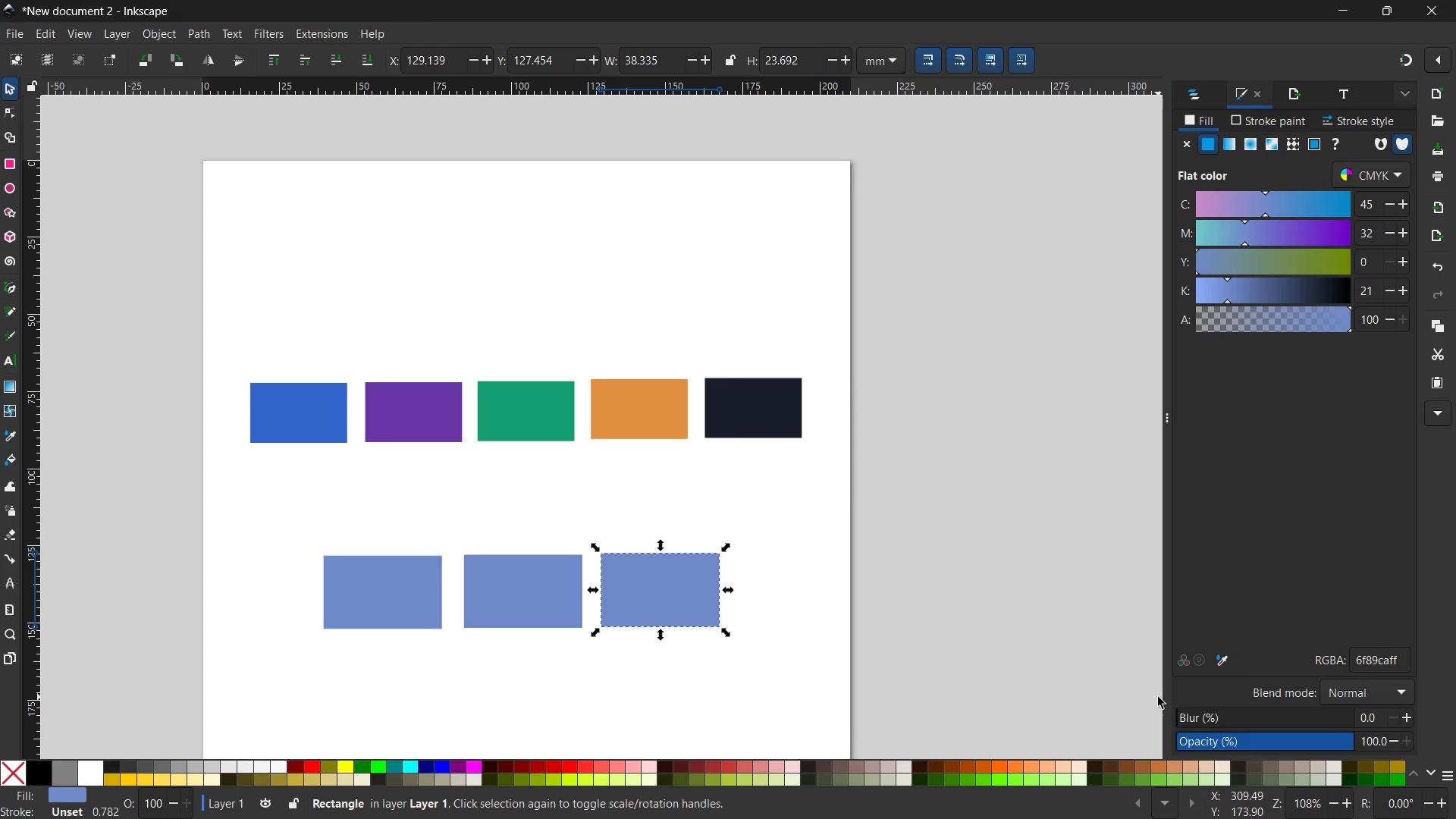 
double_click([1374, 656])
 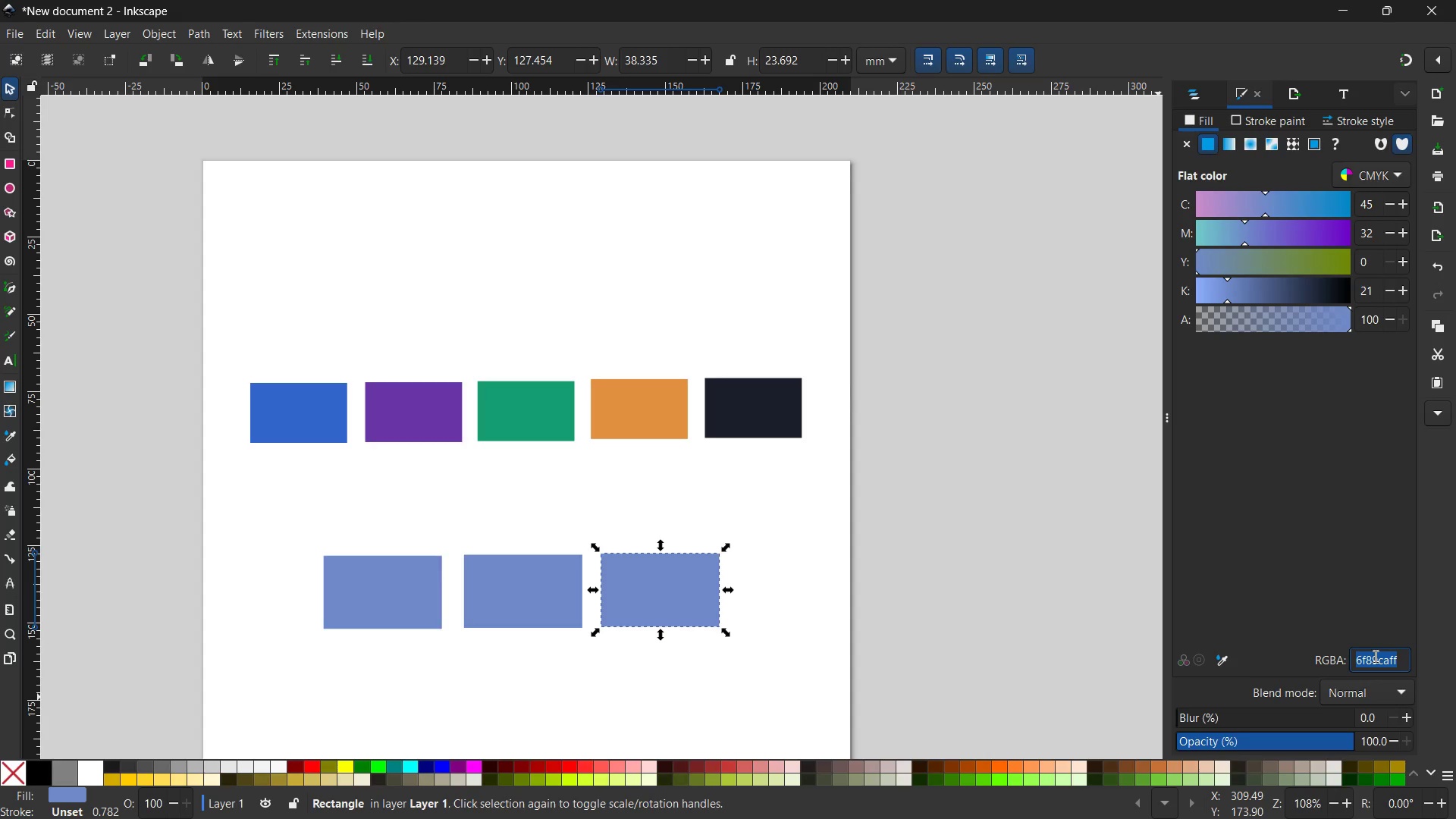 
wait(5.84)
 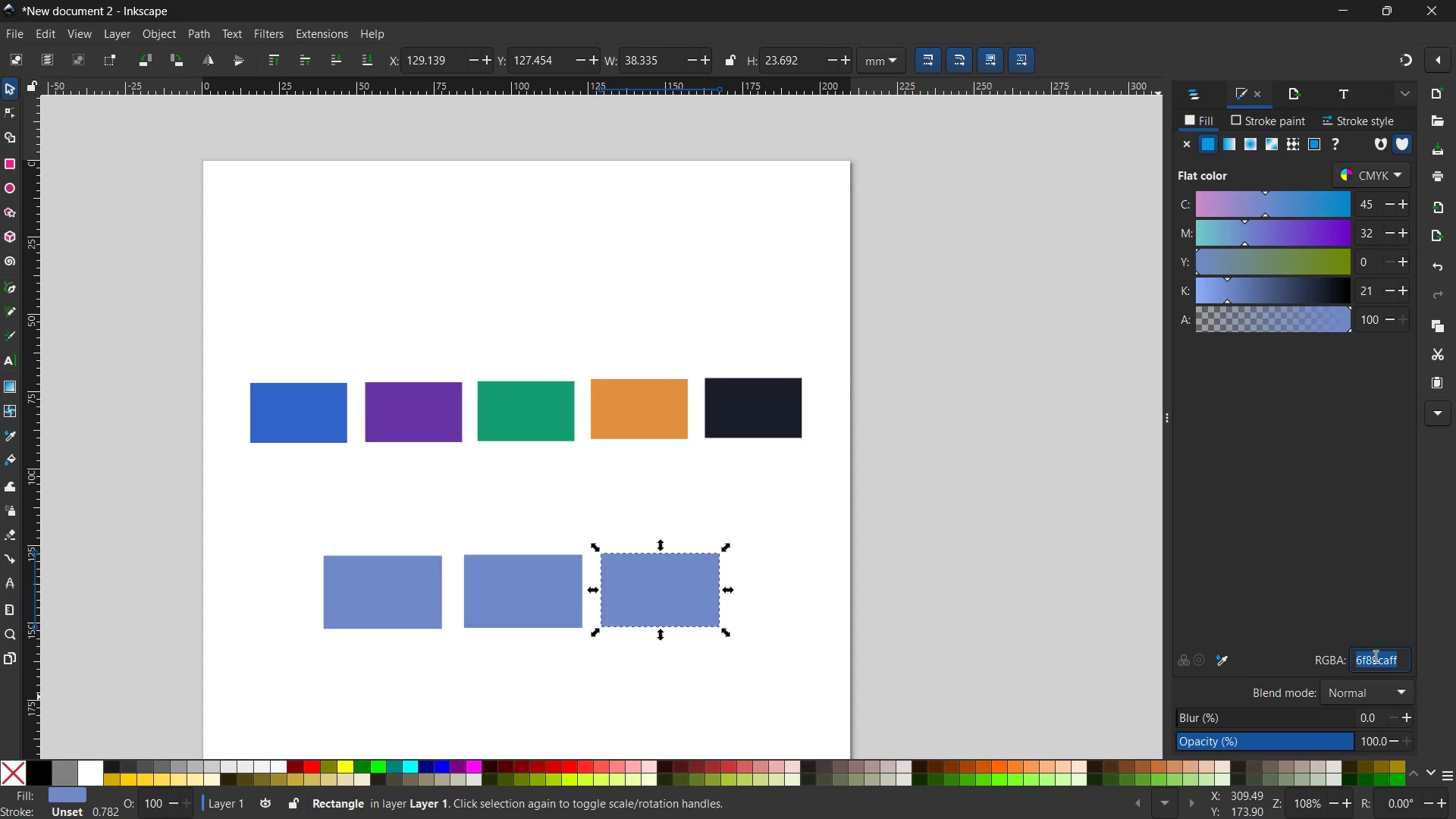 
key(Numpad5)
 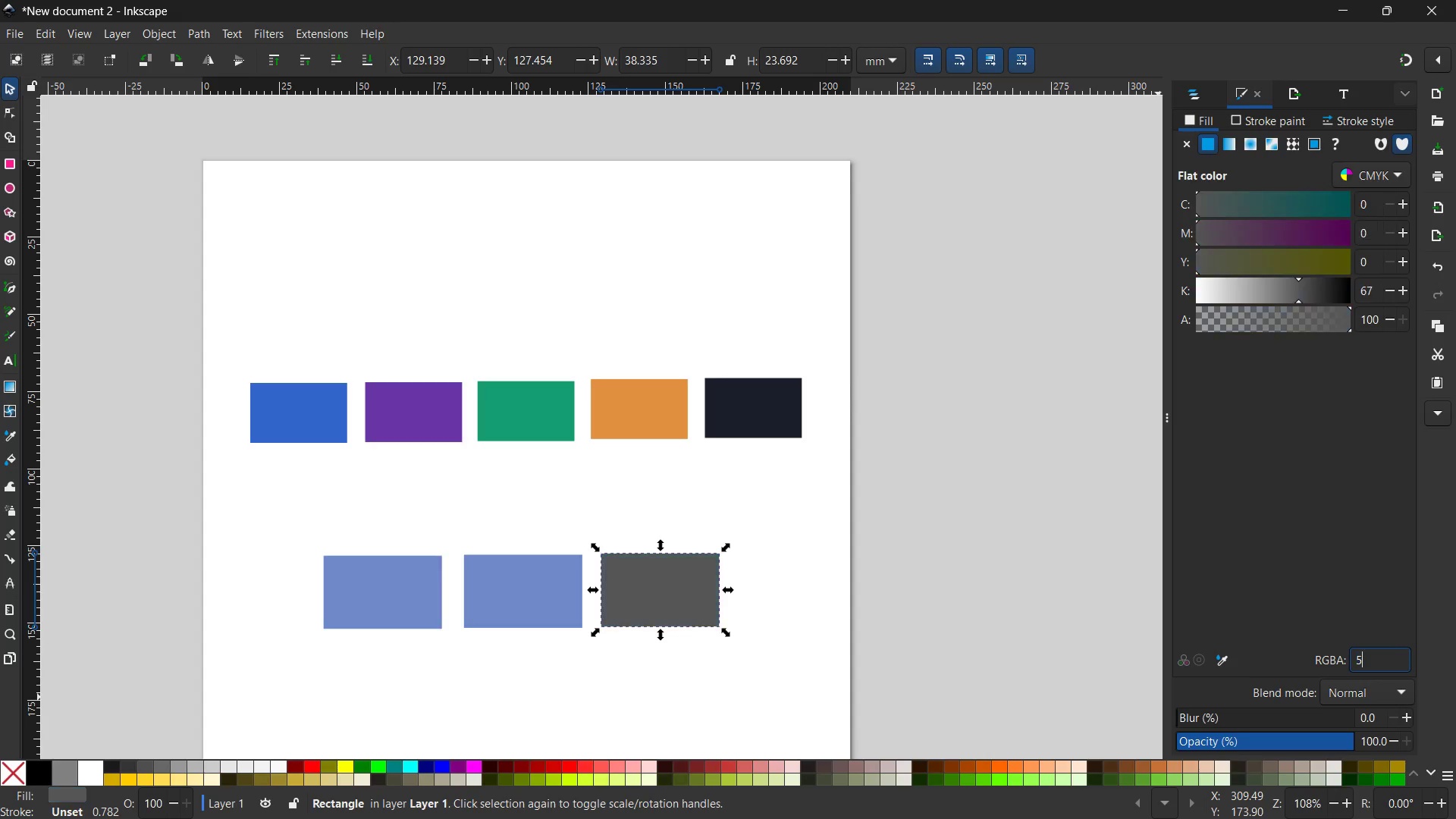 
key(Numpad5)
 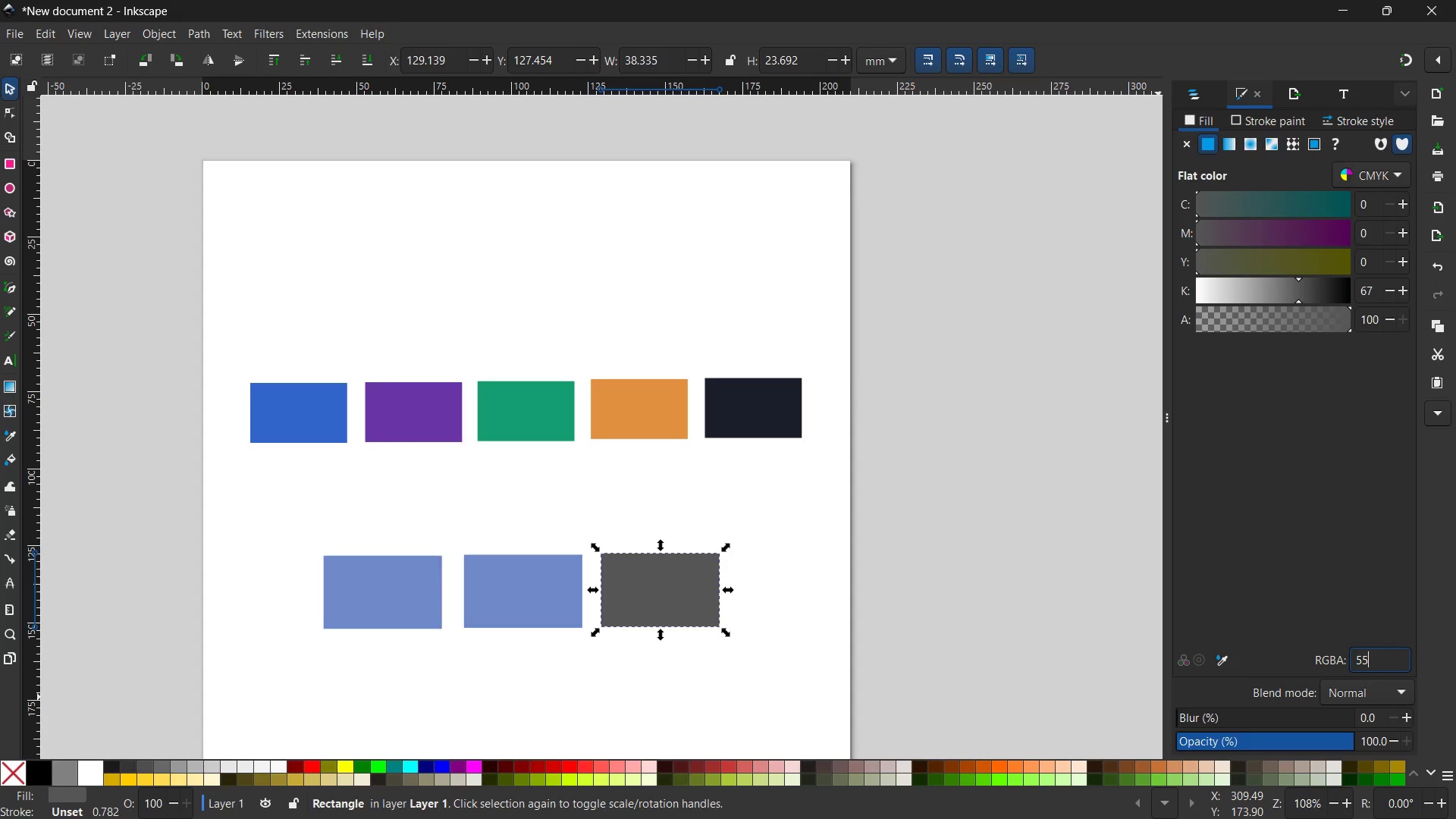 
key(E)
 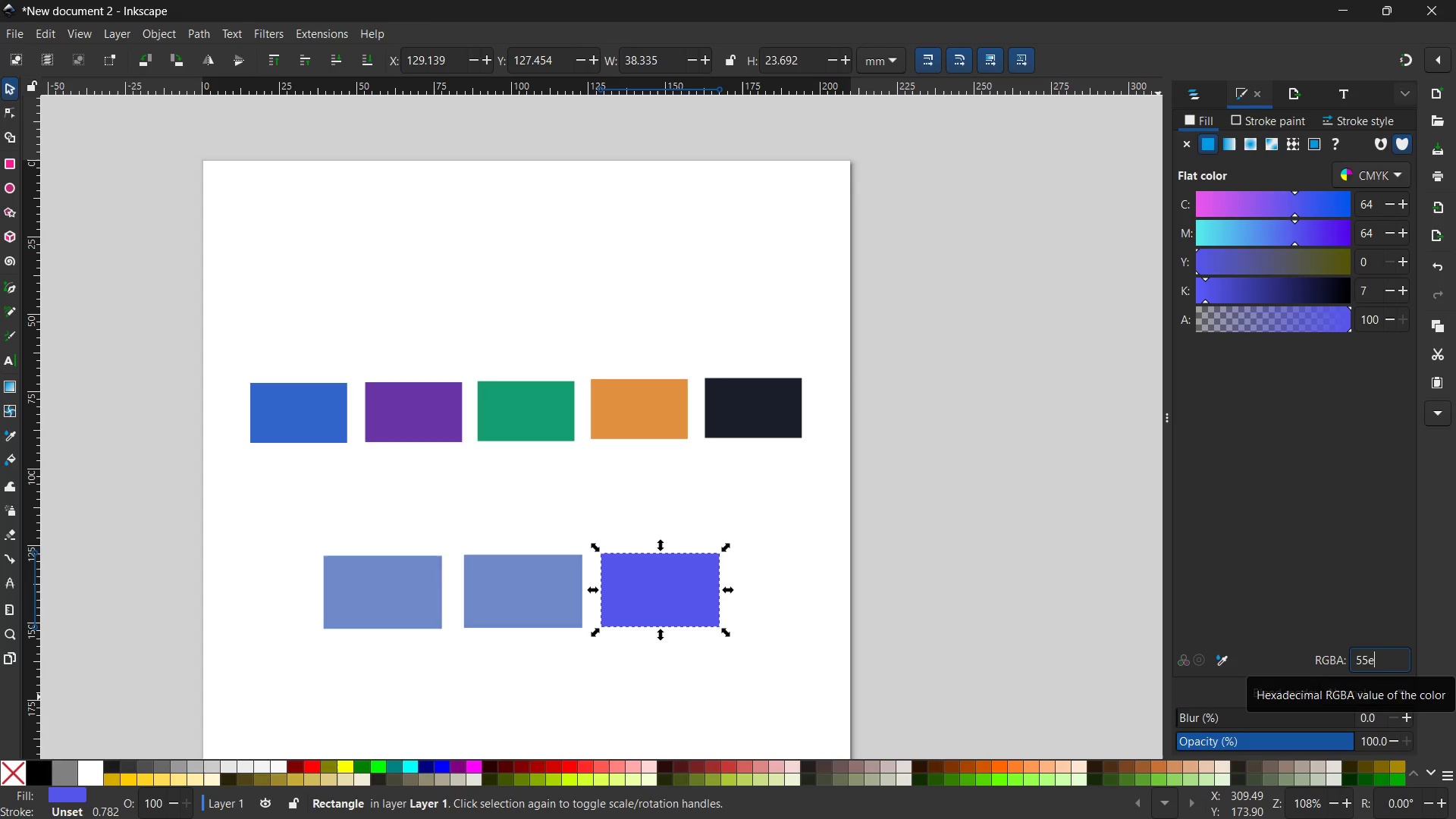 
key(Numpad2)
 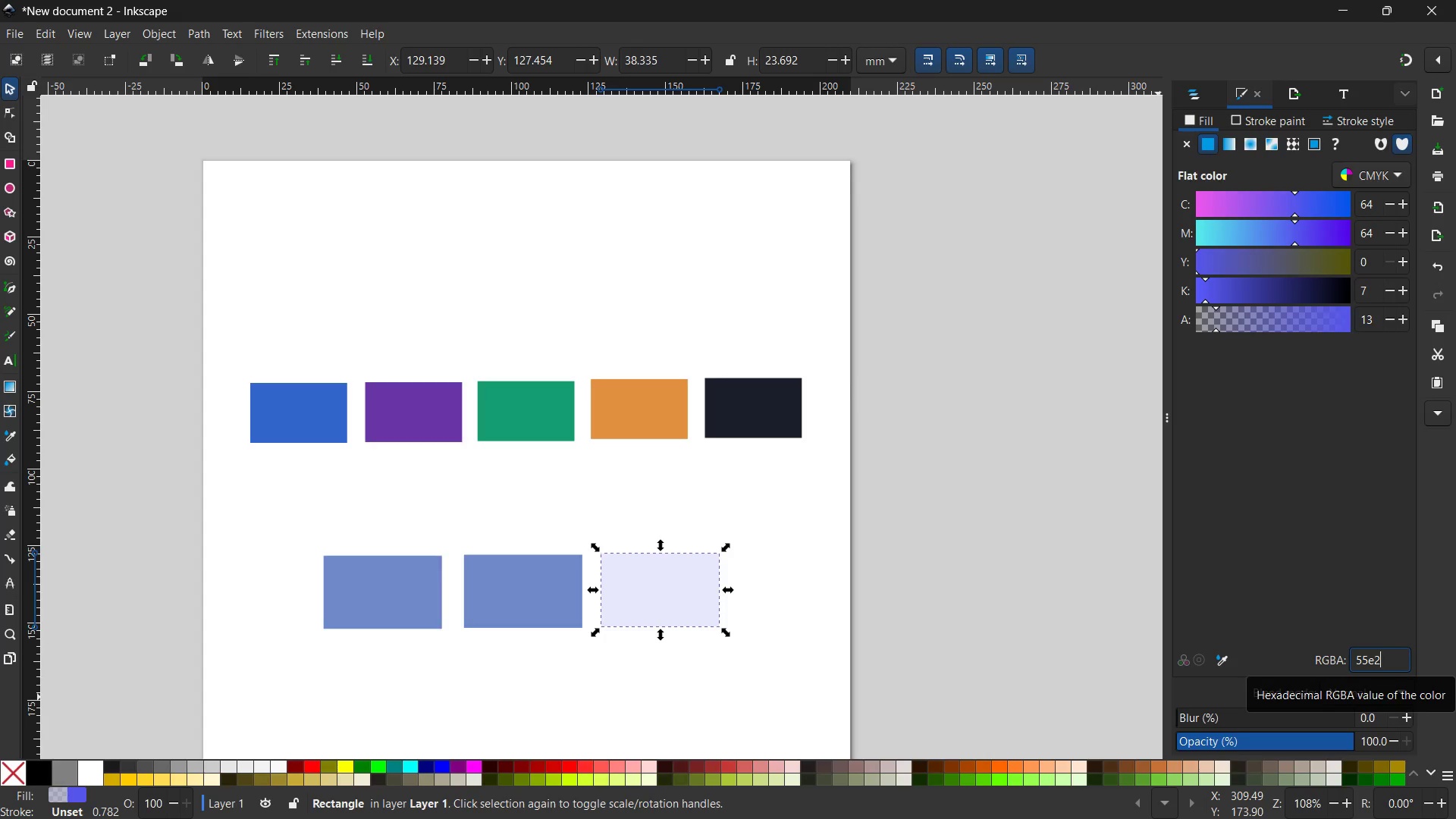 
key(D)
 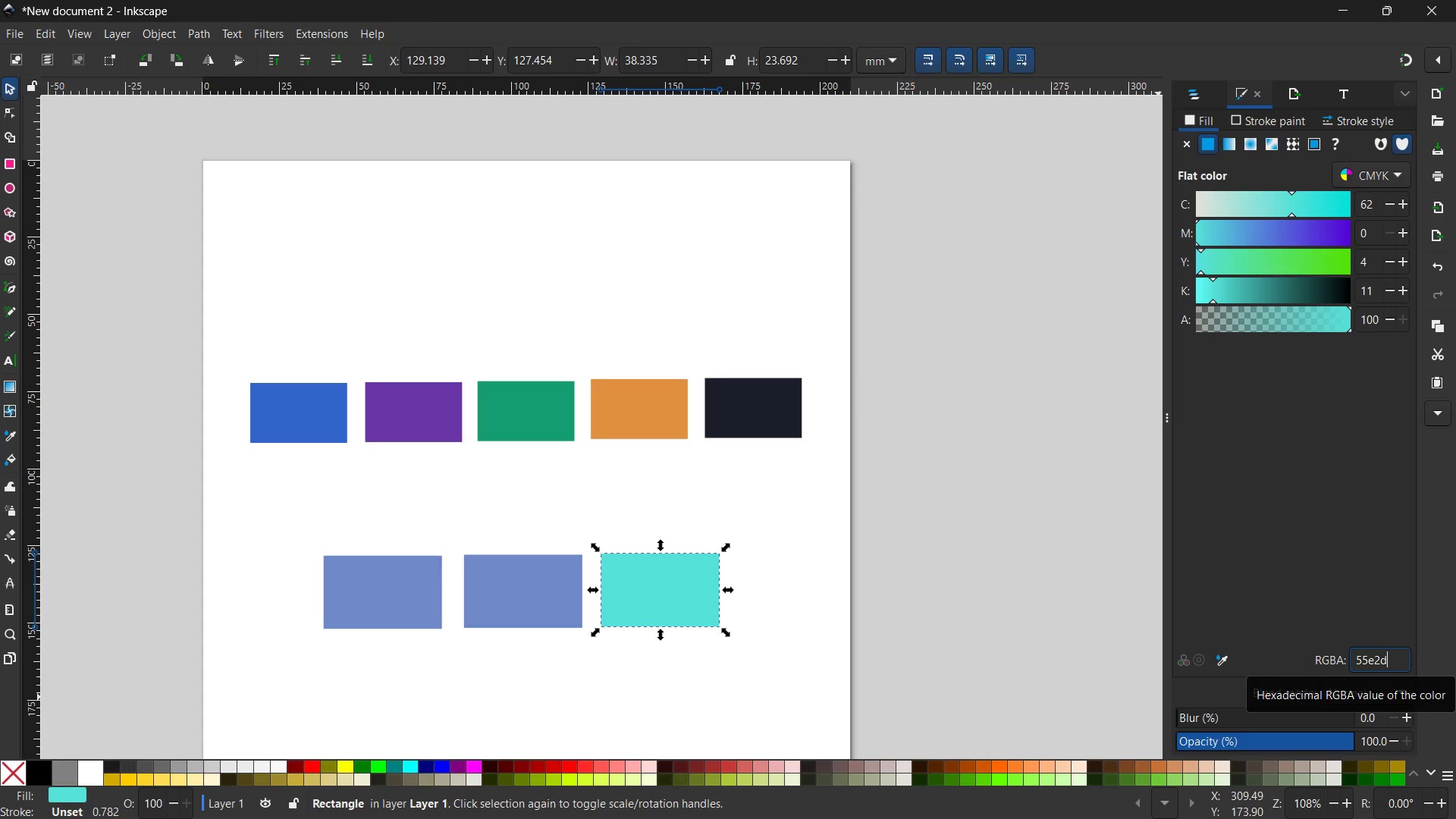 
key(Numpad5)
 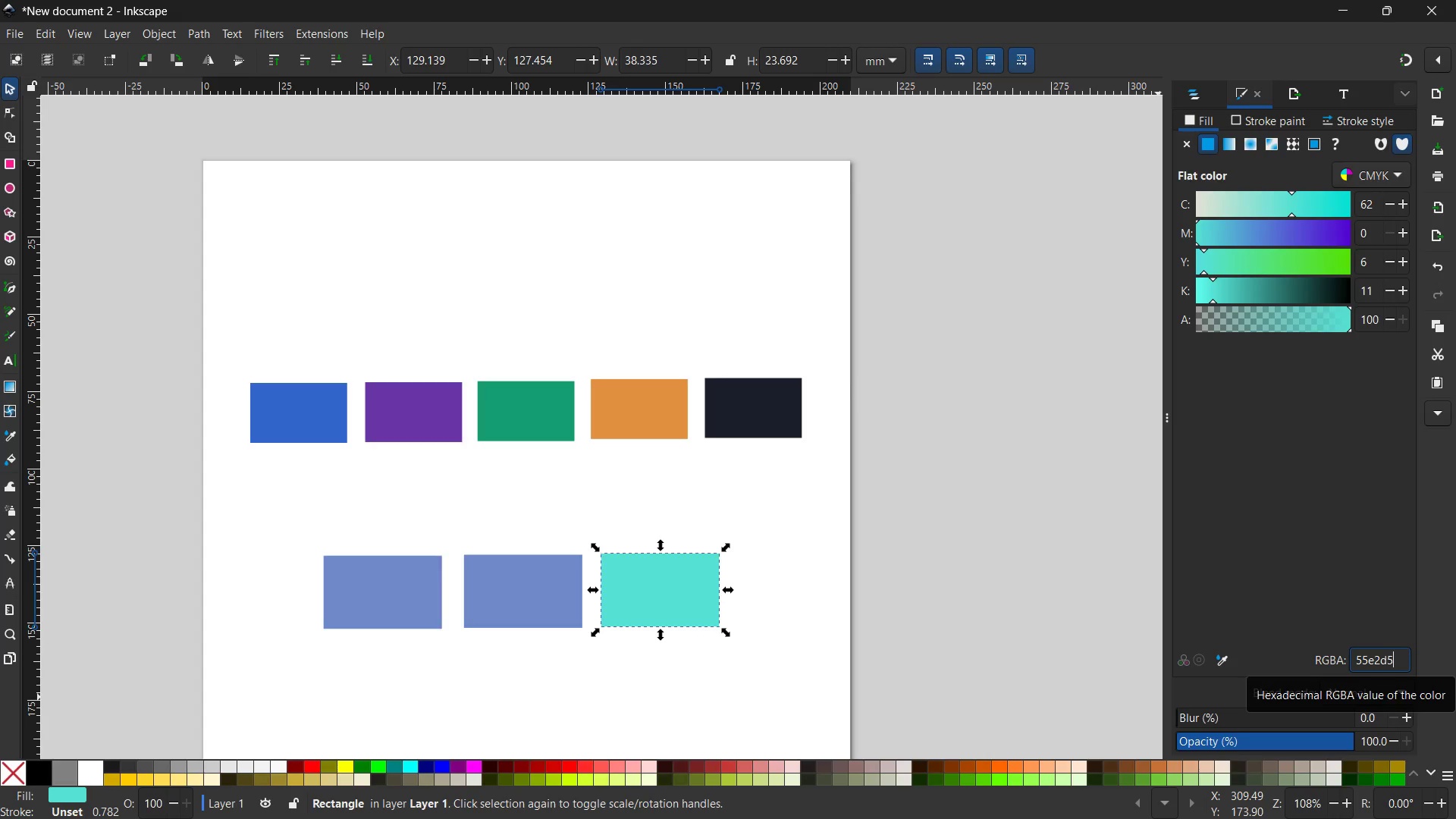 
key(Enter)
 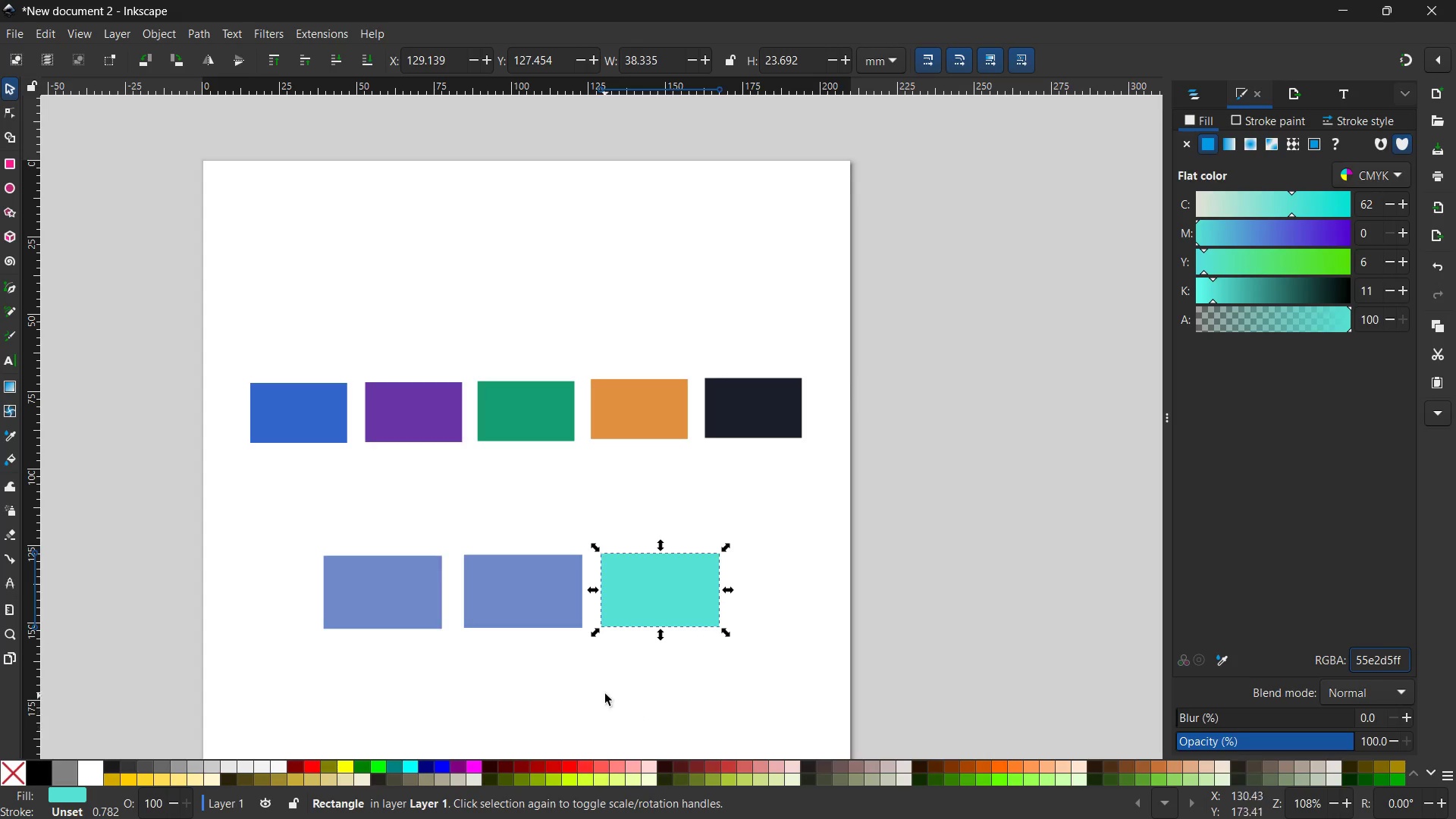 
left_click([519, 576])
 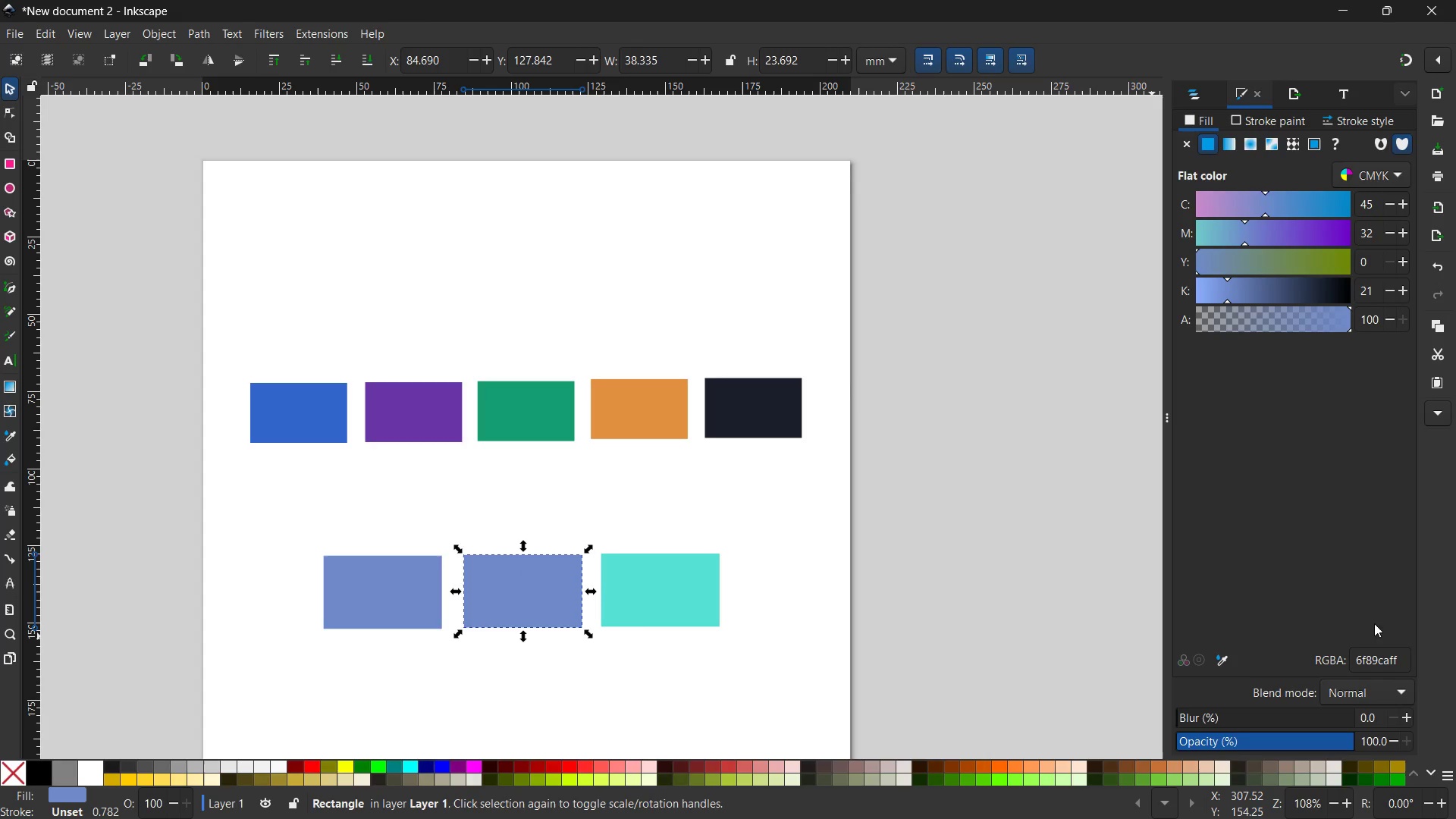 
left_click([1382, 657])
 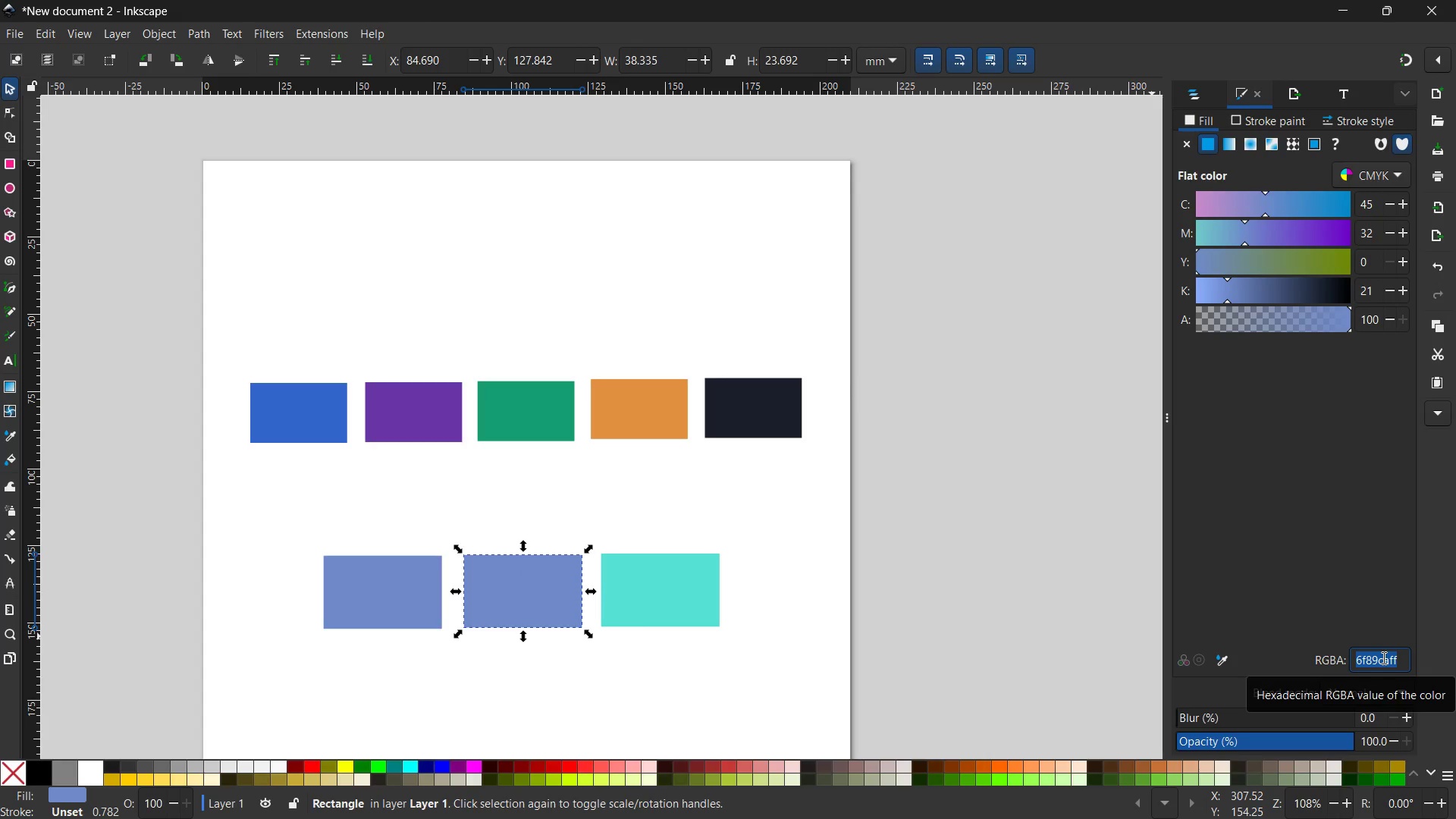 
type(da3cce)
 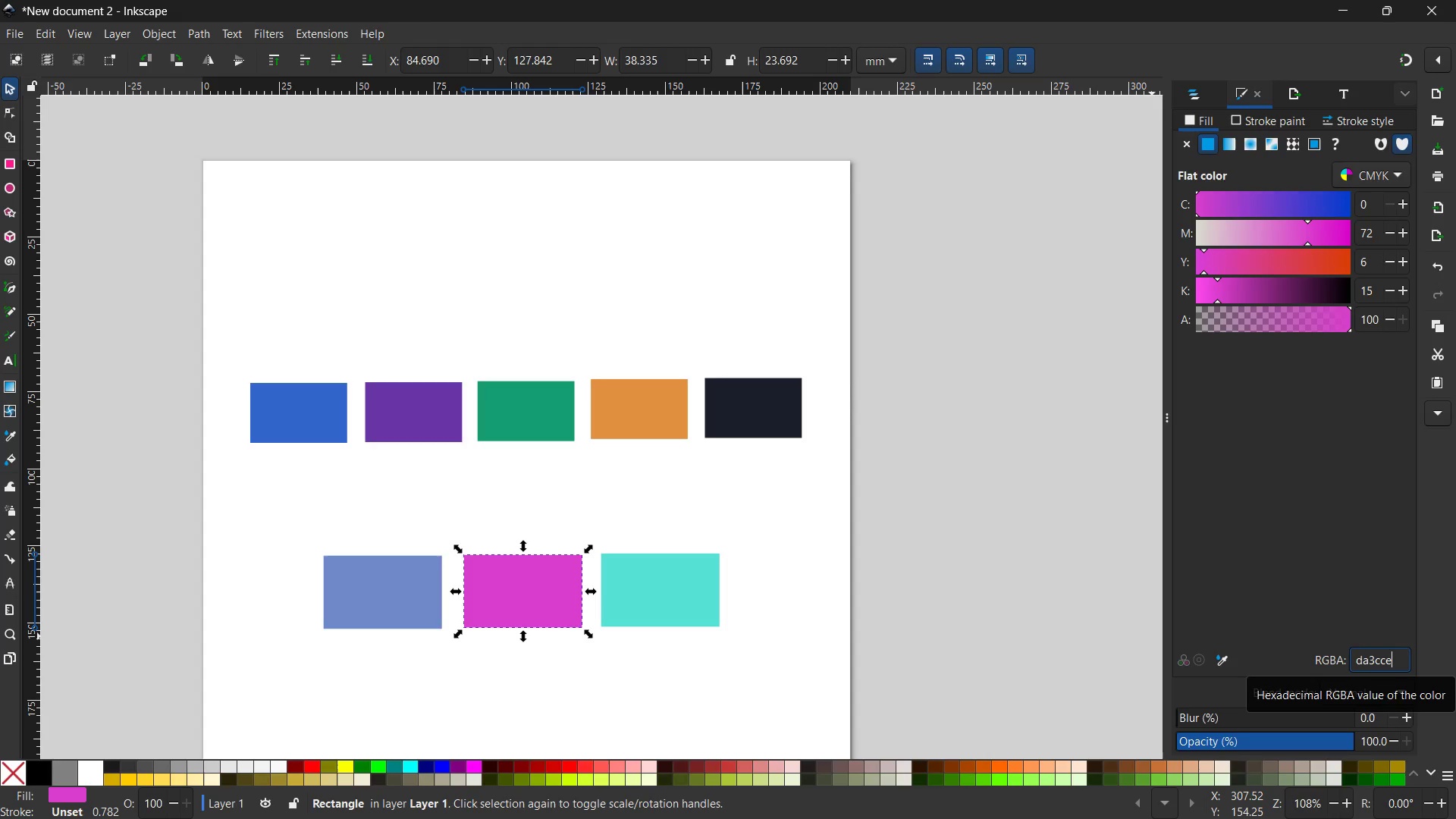 
key(Enter)
 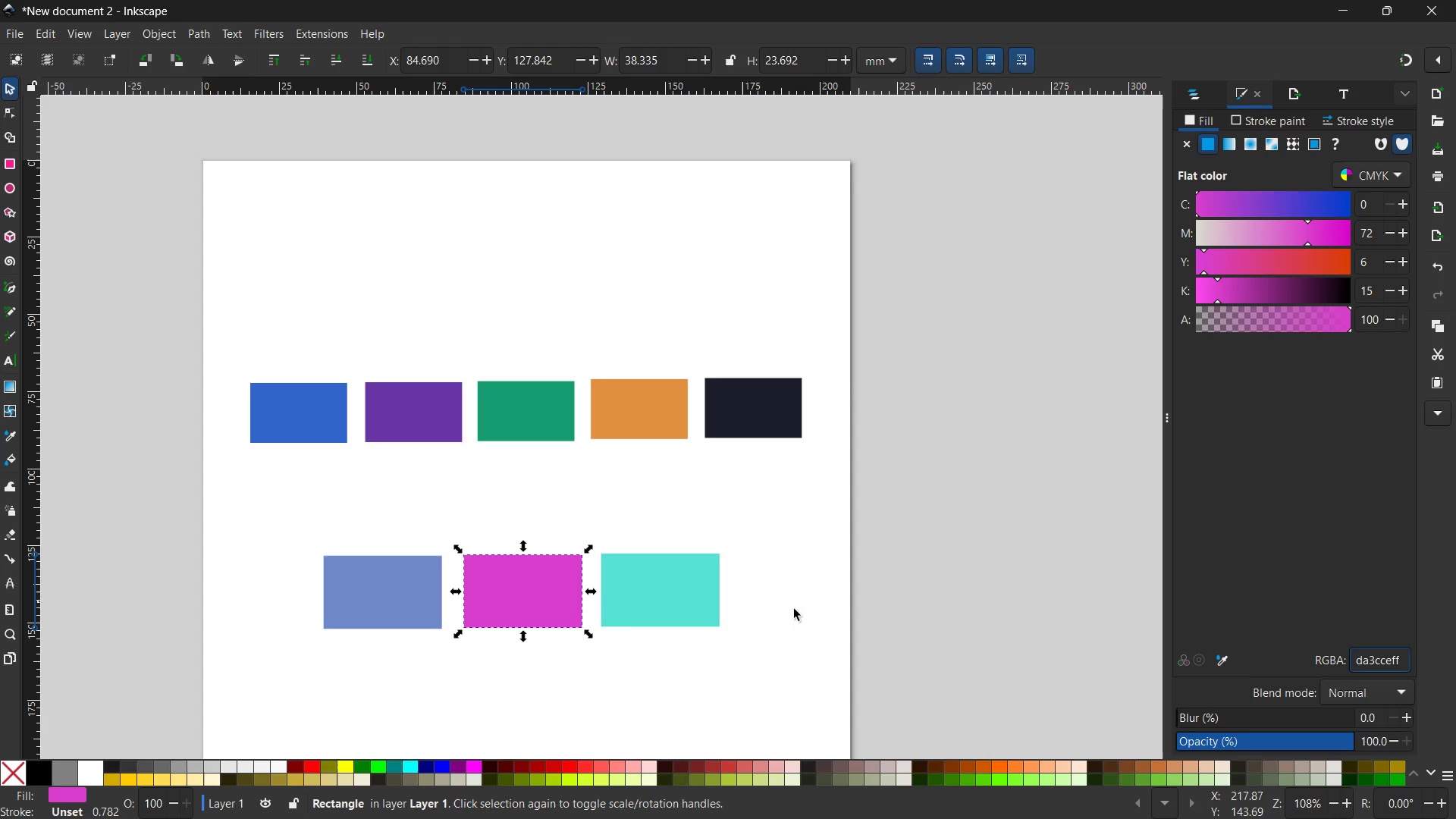 
left_click([388, 577])
 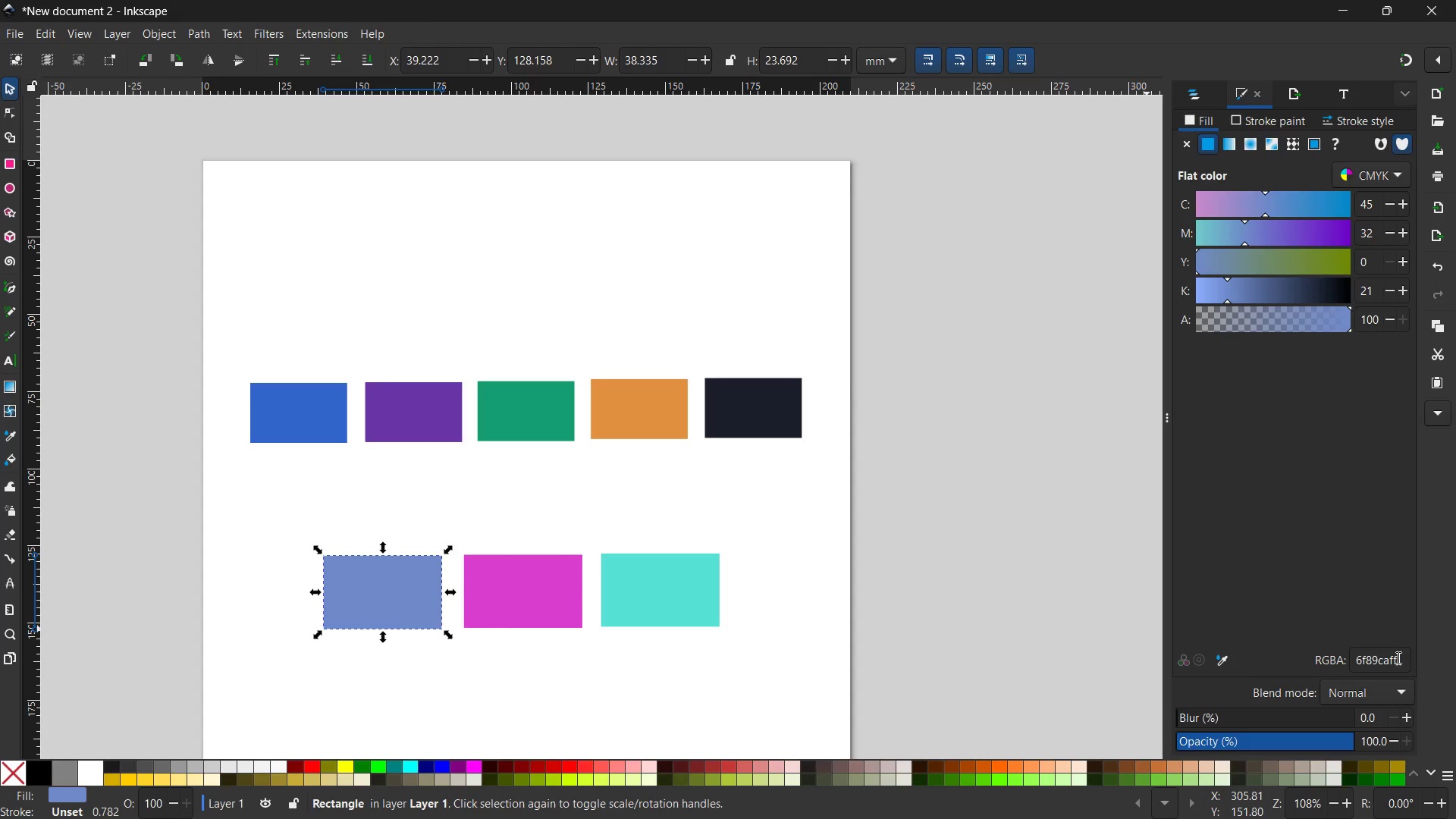 
double_click([1398, 657])
 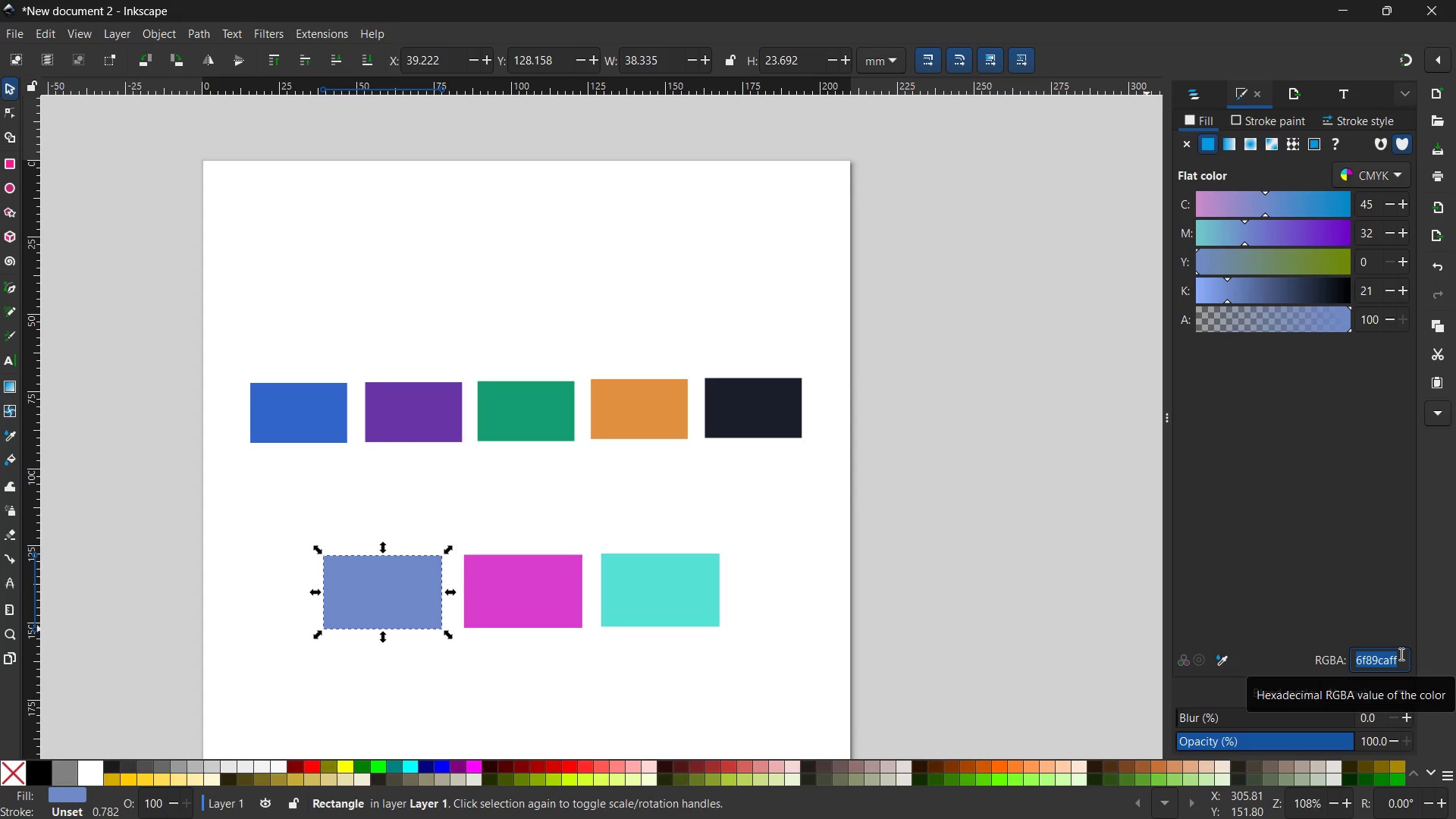 
type(cfae58)
 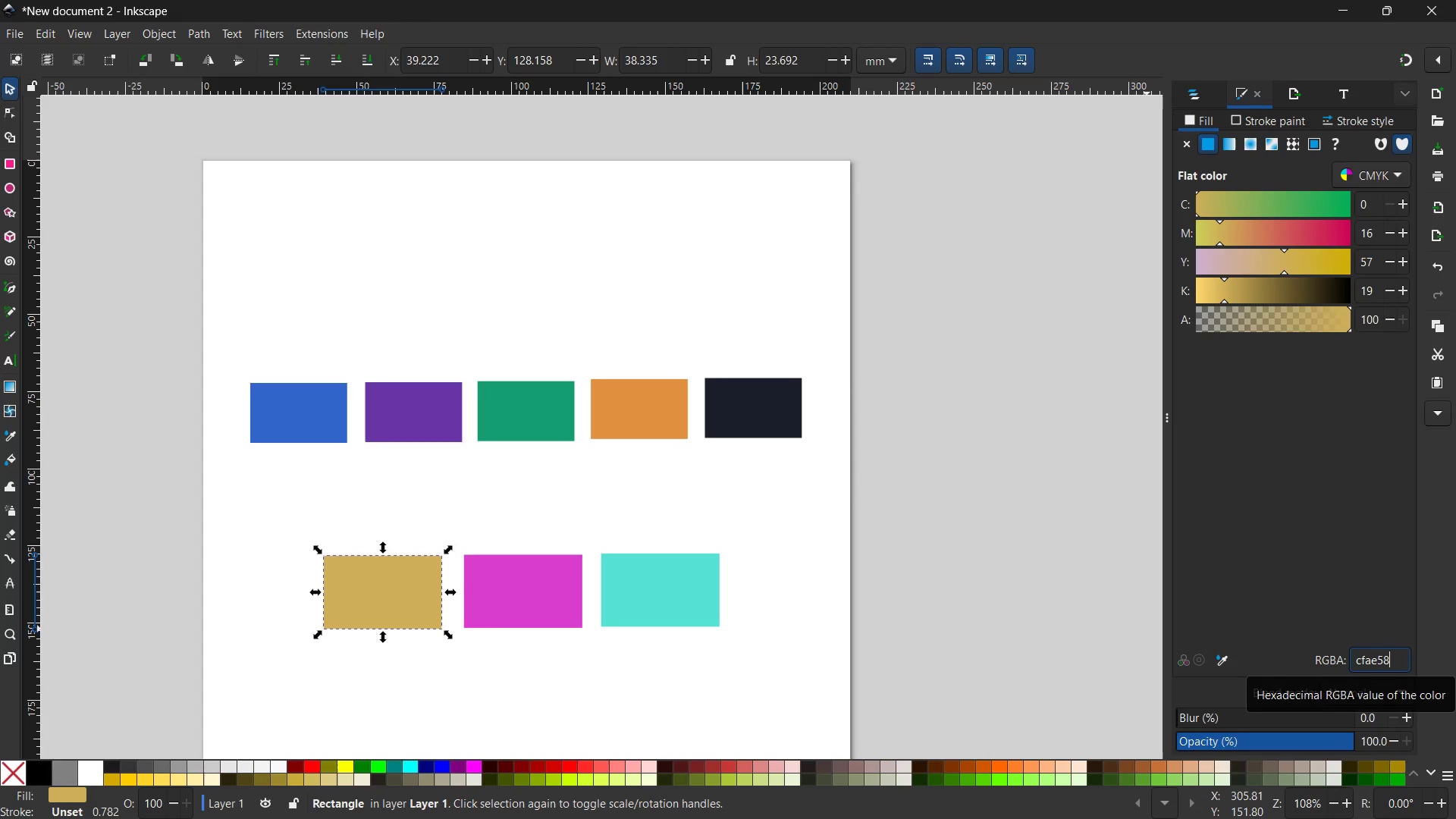 
key(Enter)